 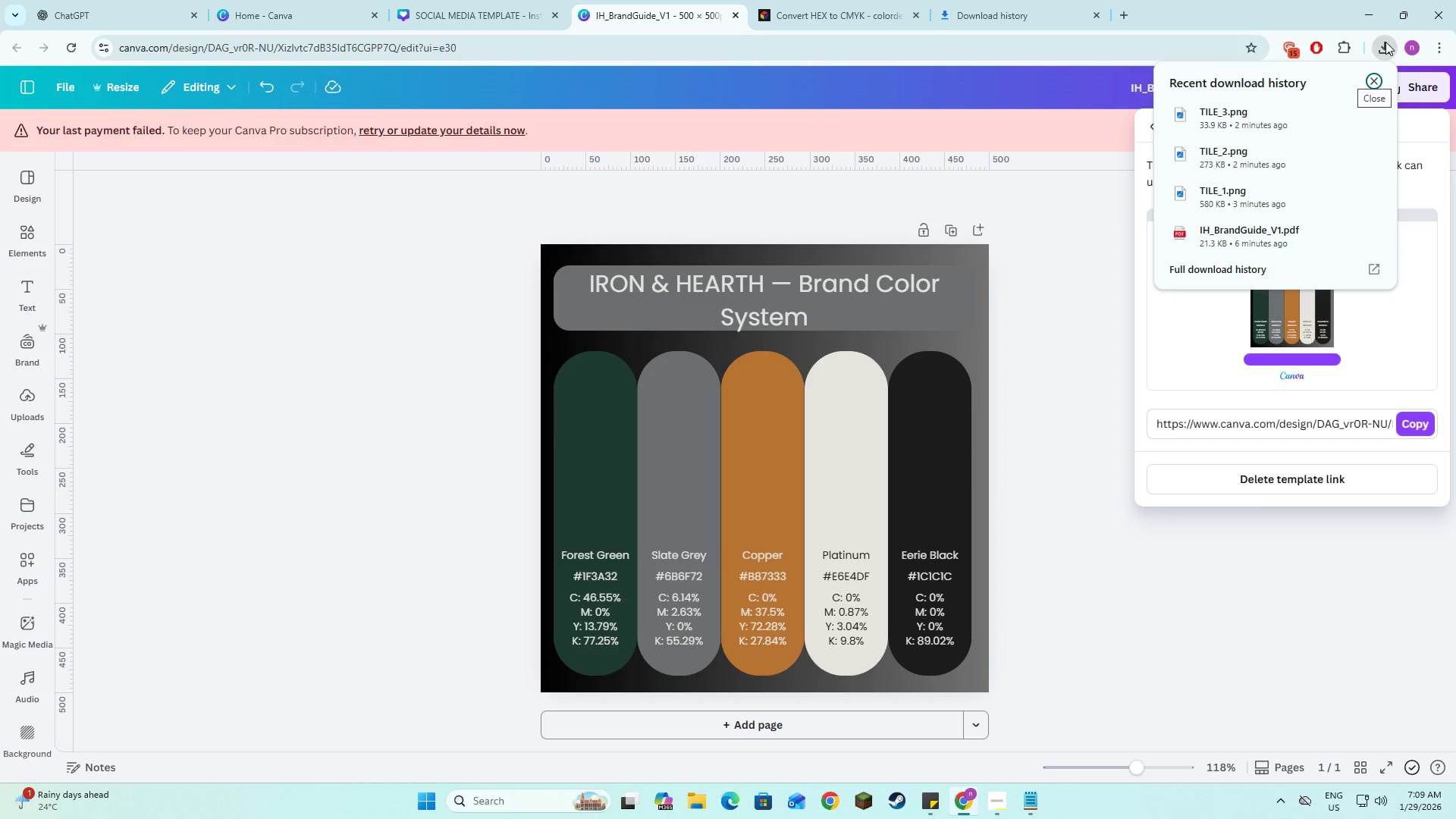 
left_click([1385, 42])
 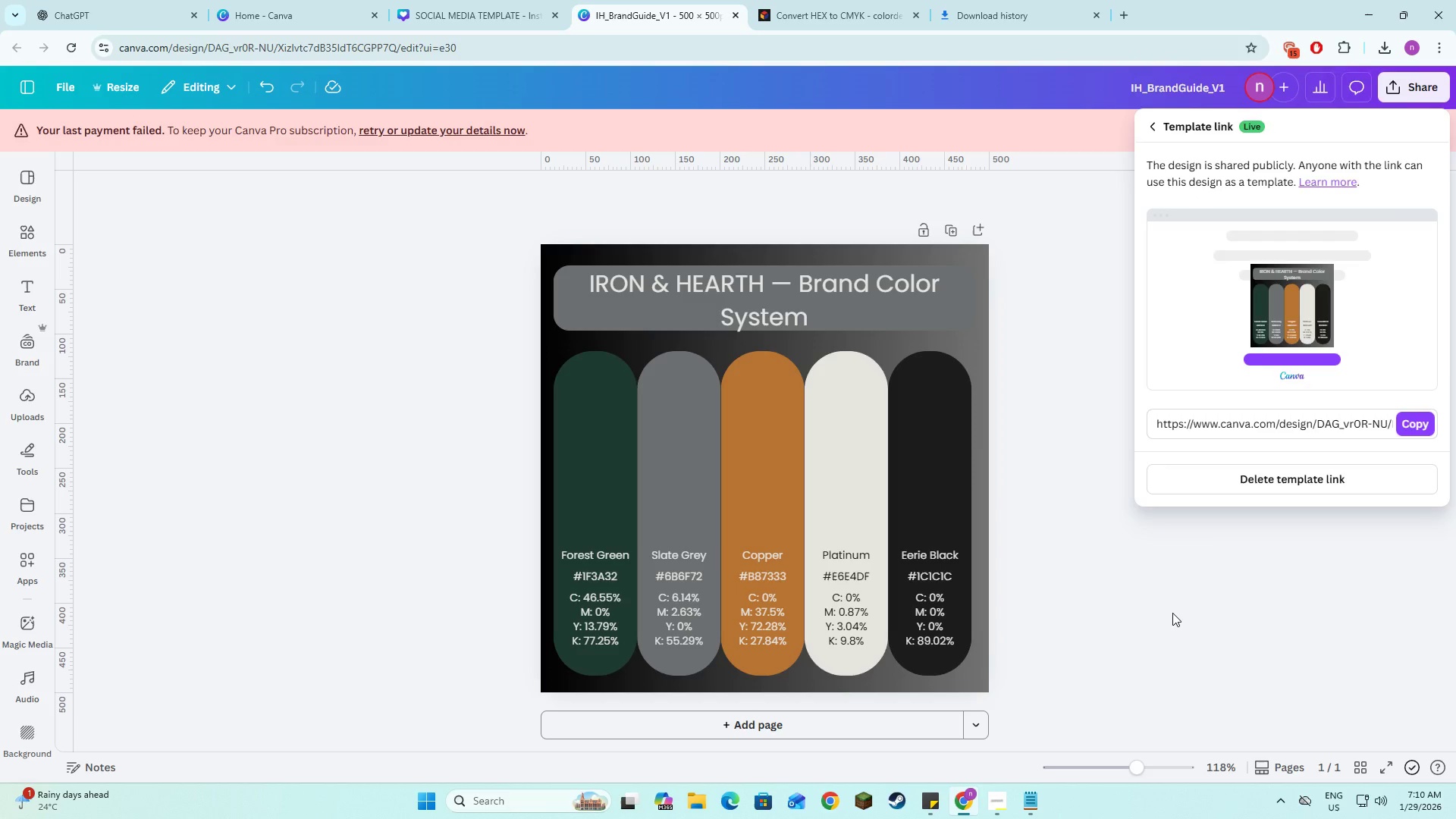 
left_click([1172, 613])
 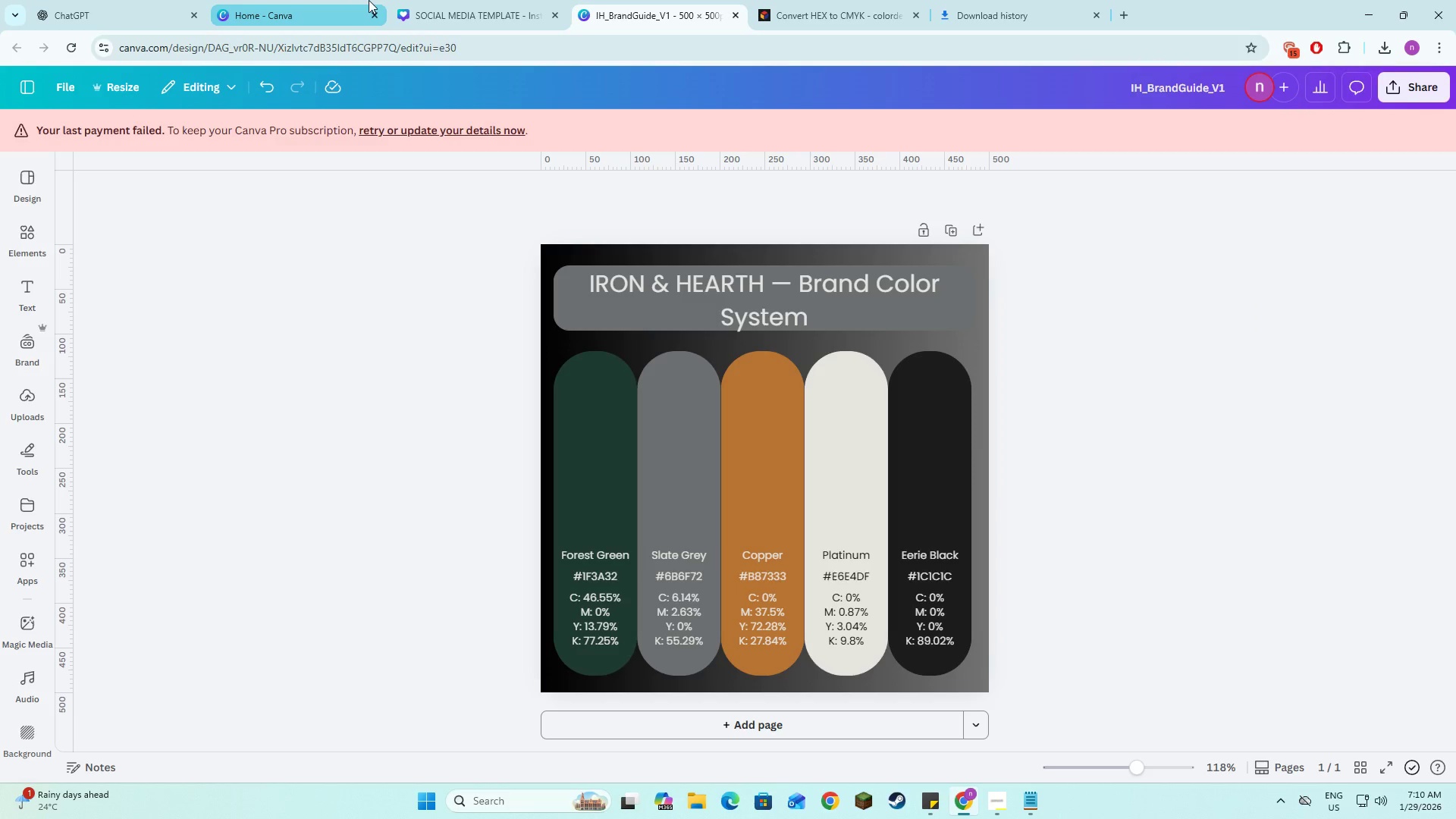 
left_click([449, 0])
 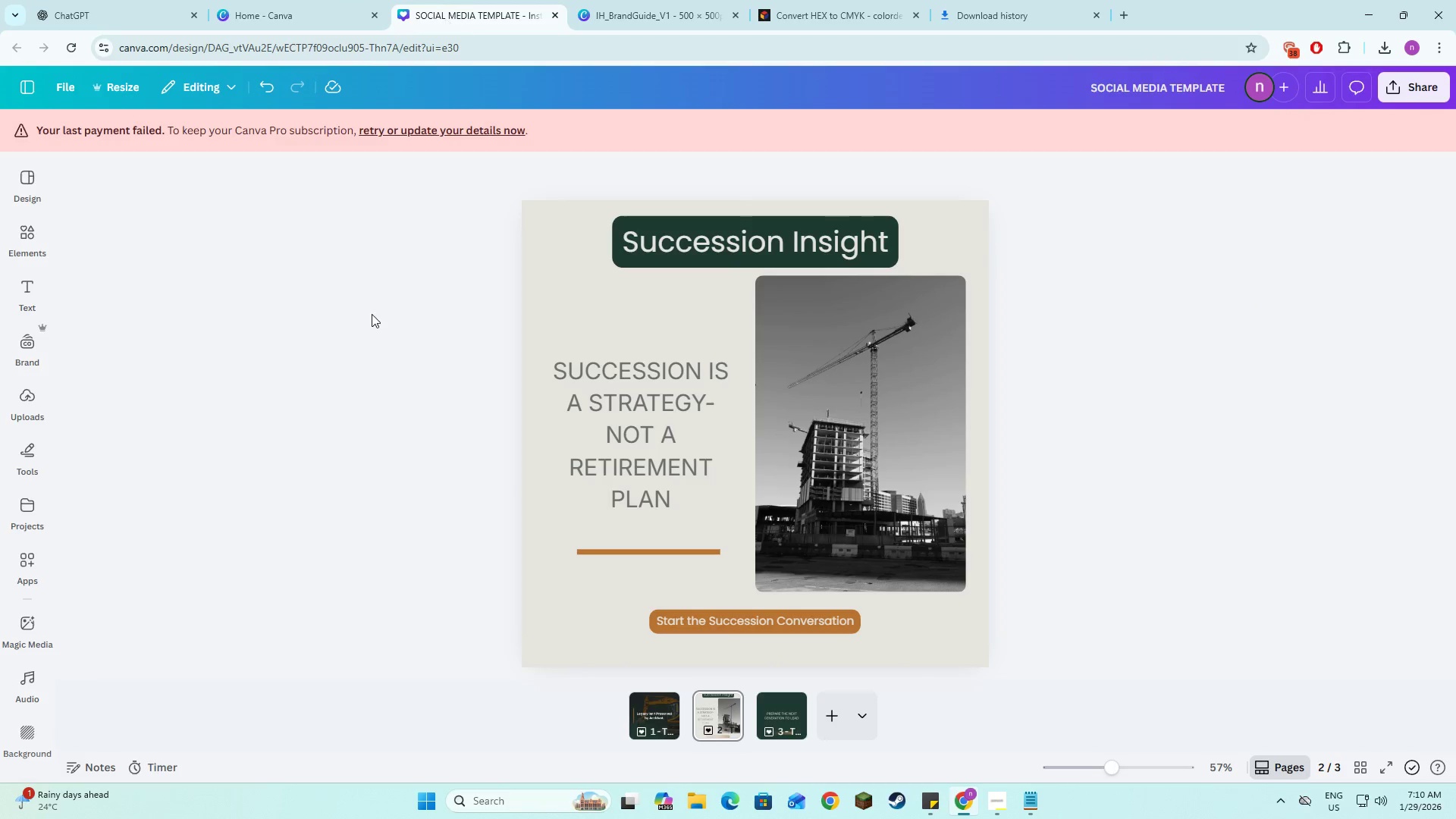 
left_click([370, 318])
 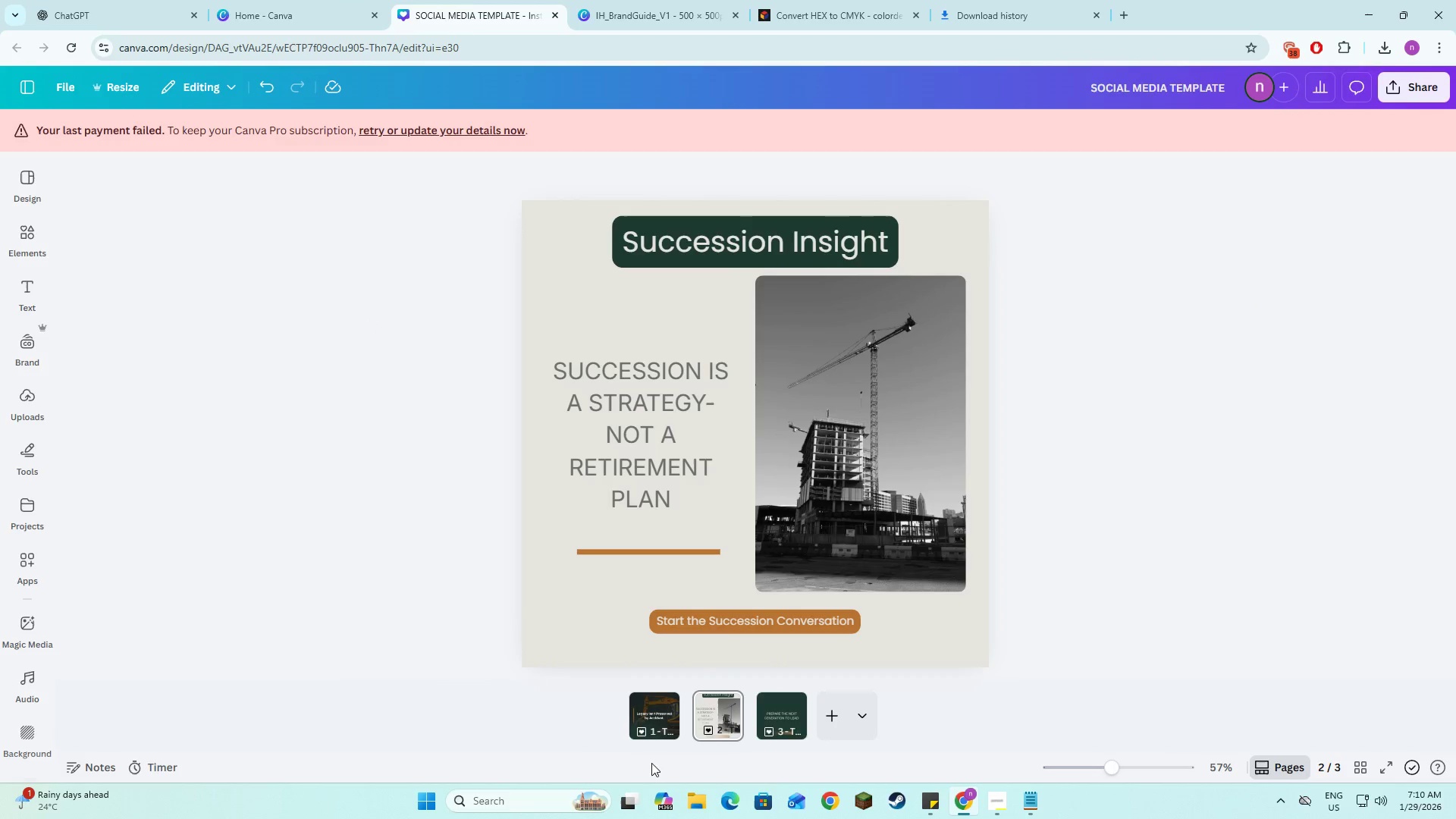 
left_click([693, 815])
 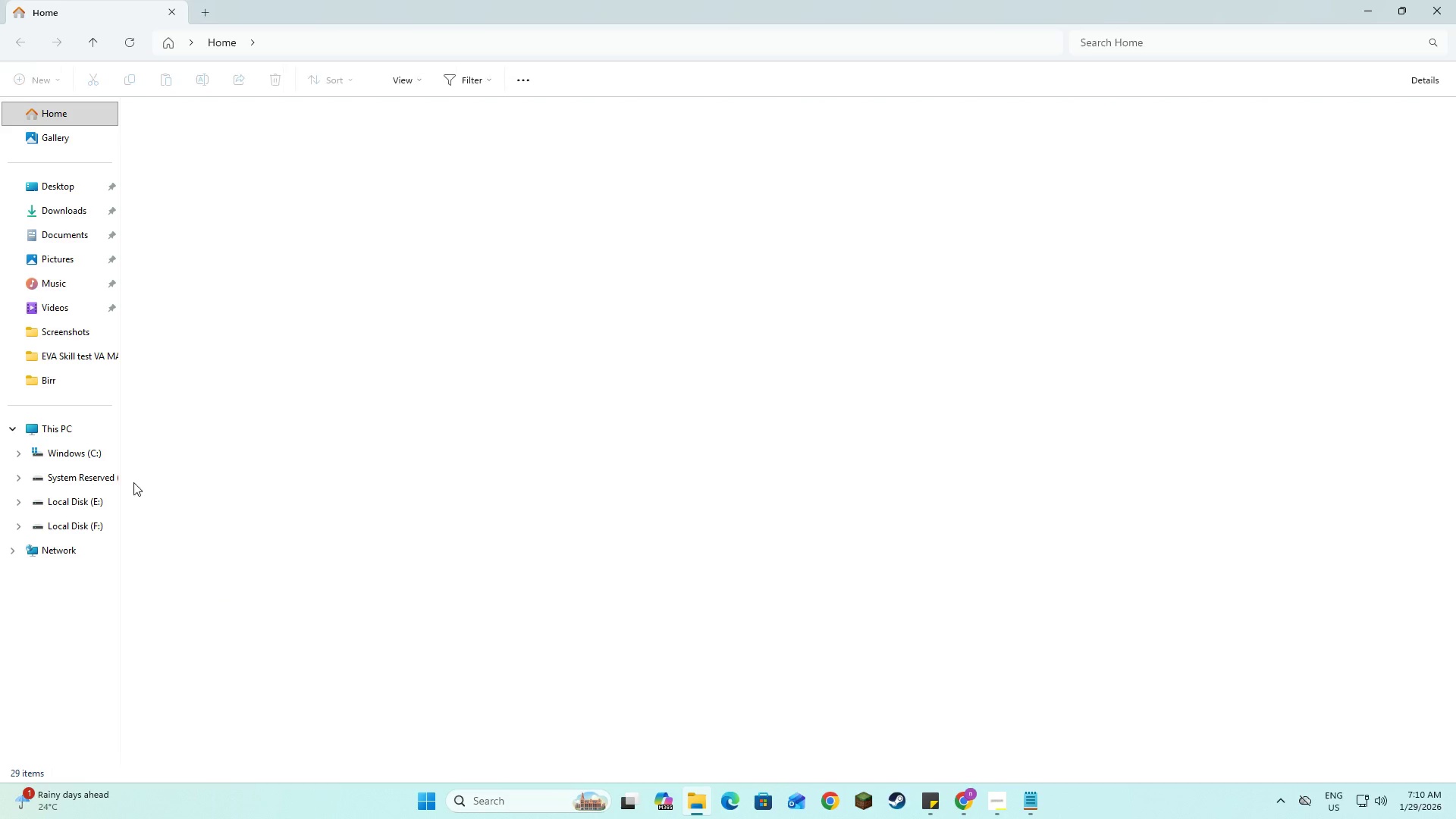 
left_click([63, 213])
 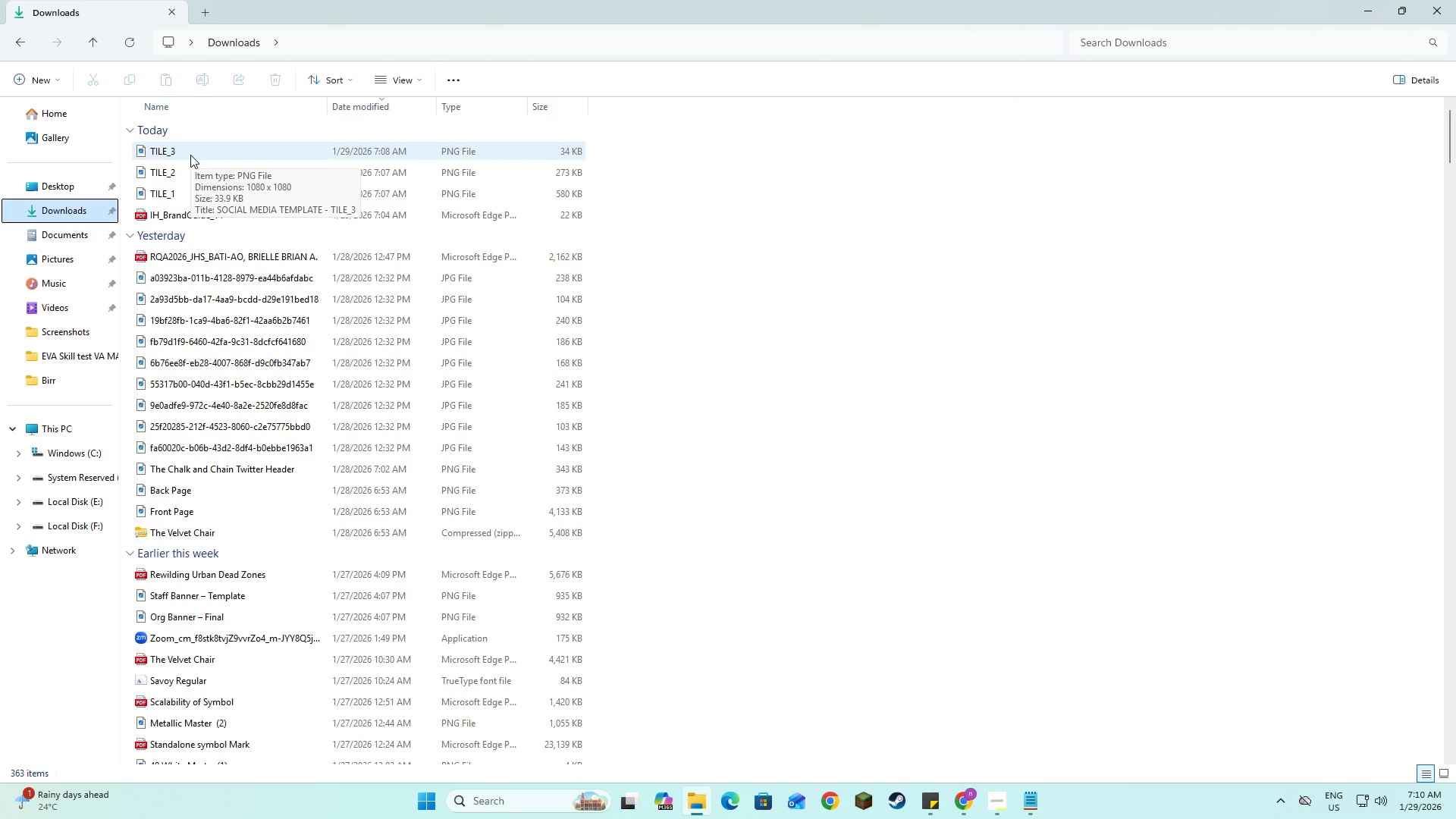 
double_click([188, 192])
 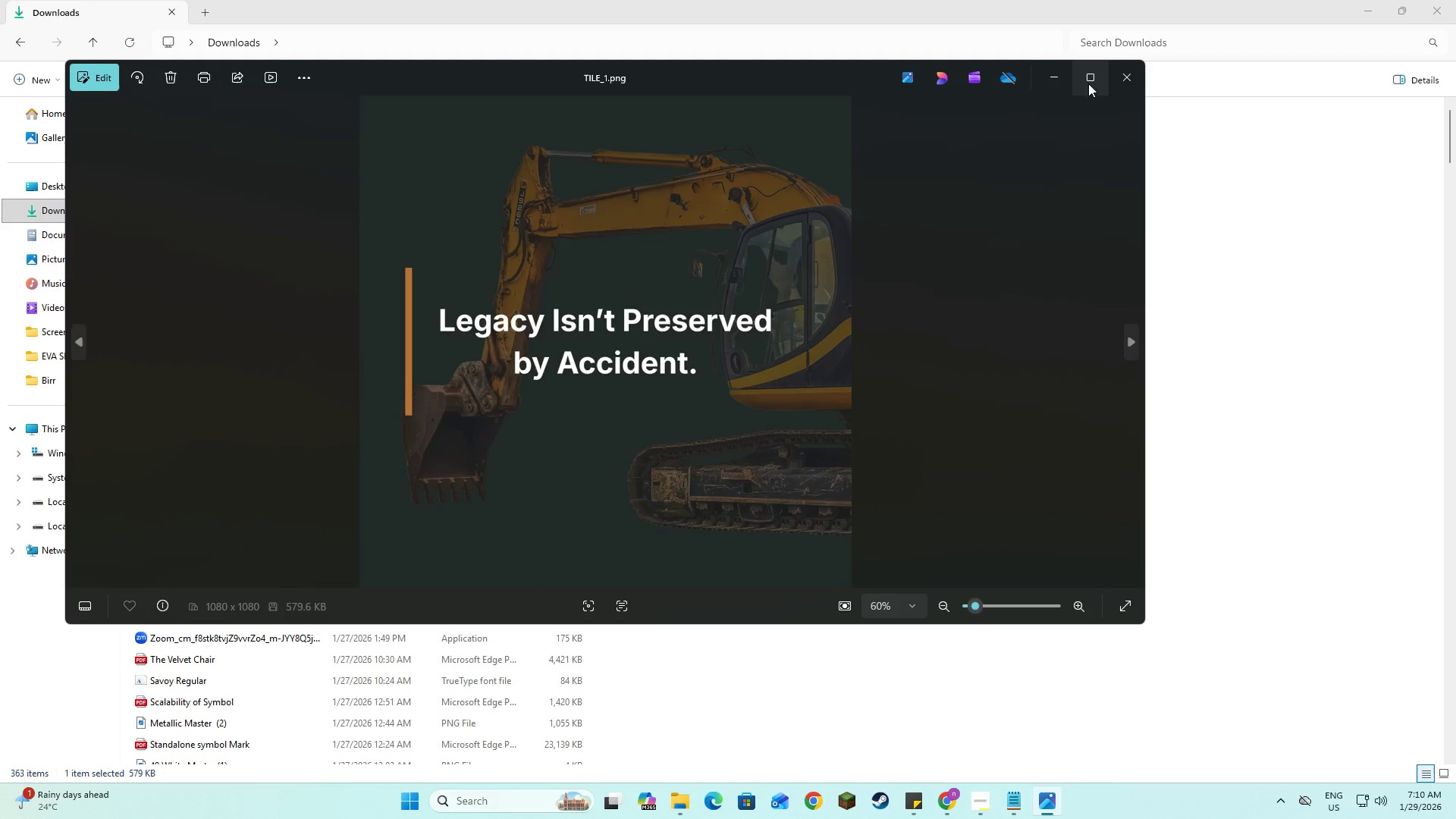 
left_click([1111, 77])
 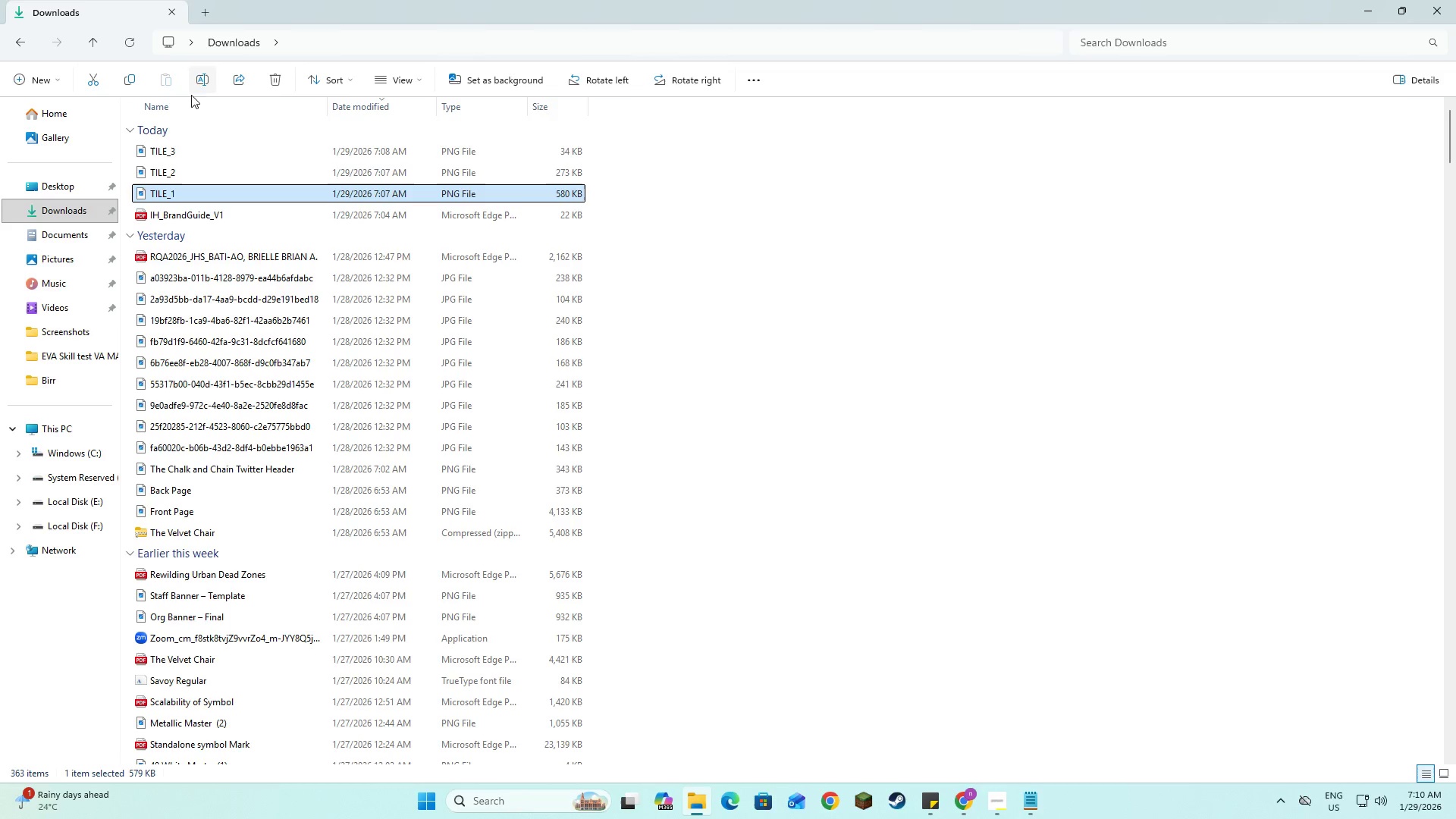 
left_click([200, 86])
 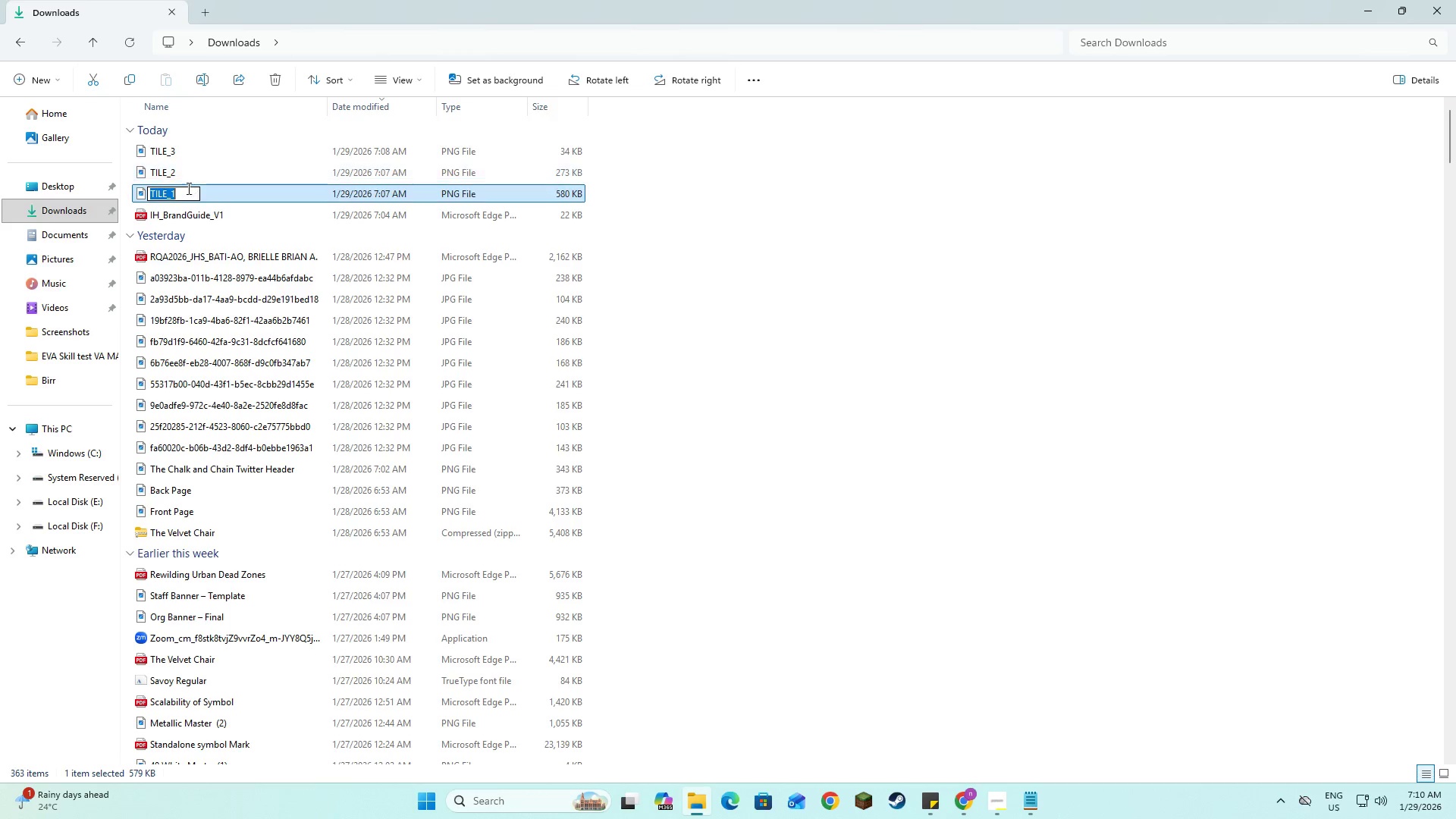 
left_click([187, 188])
 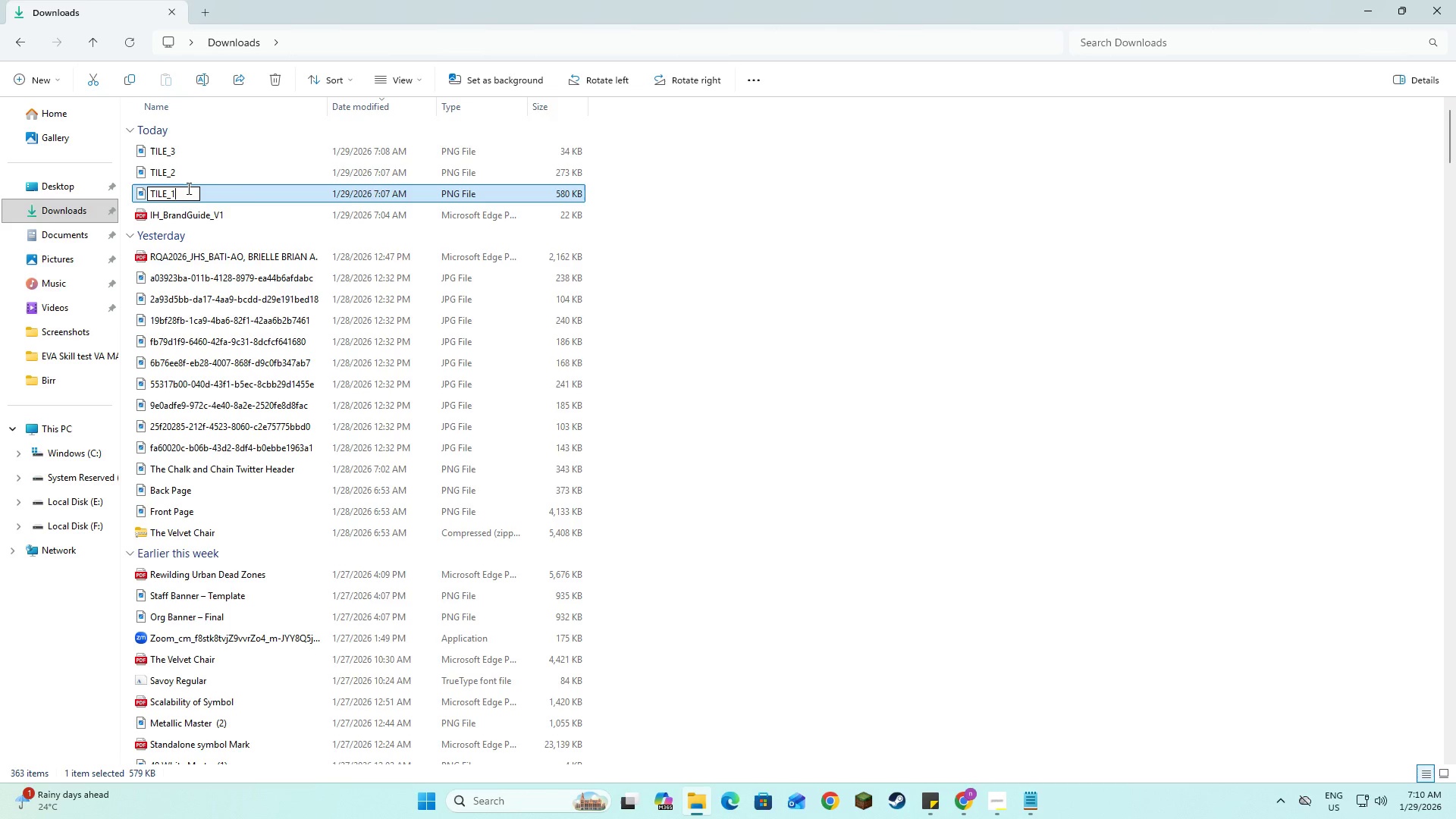 
type(_sOC)
key(Backspace)
key(Backspace)
key(Backspace)
type(Social )
key(Backspace)
type(_Media )
key(Backspace)
 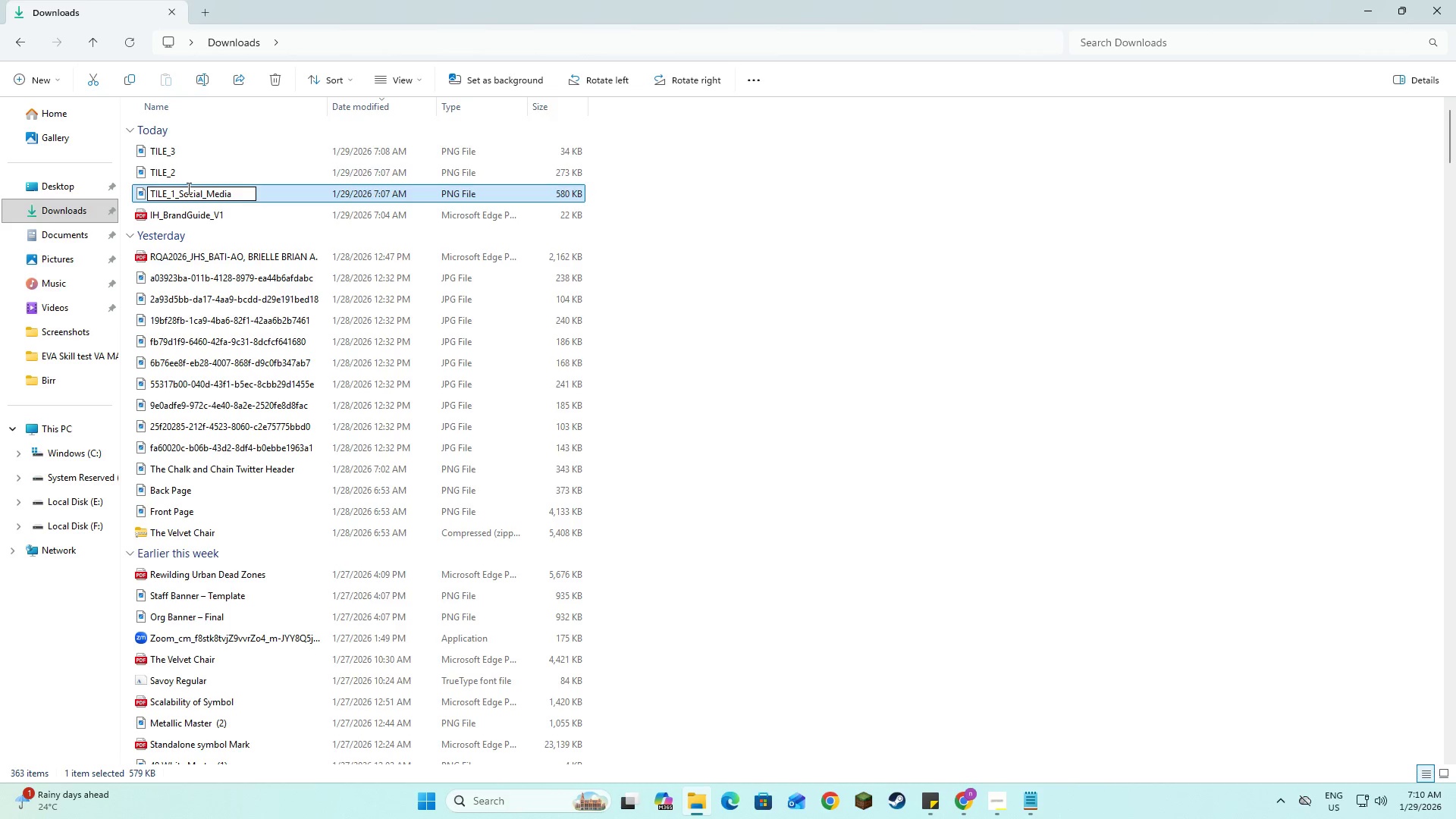 
left_click([199, 171])
 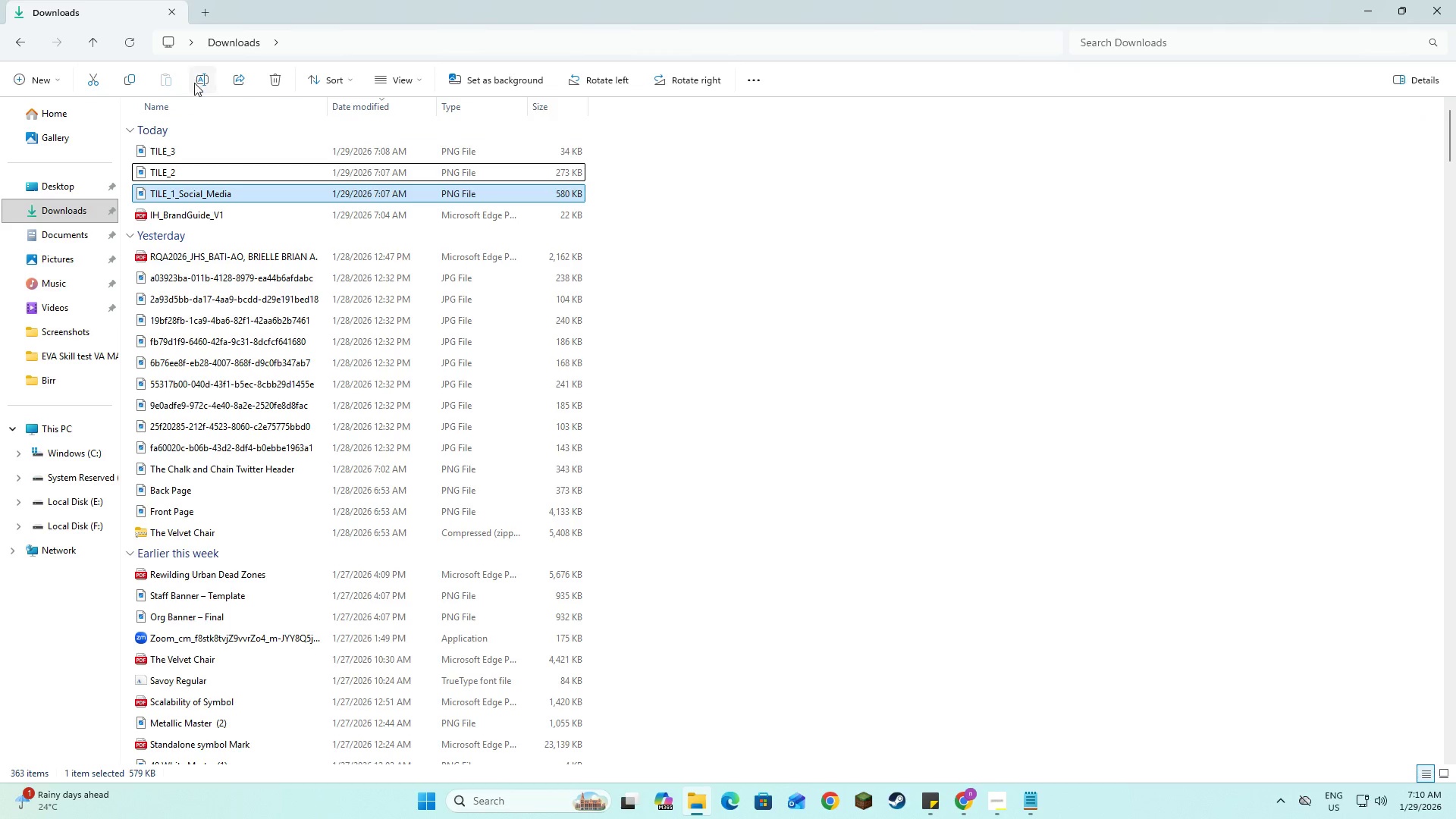 
left_click([196, 83])
 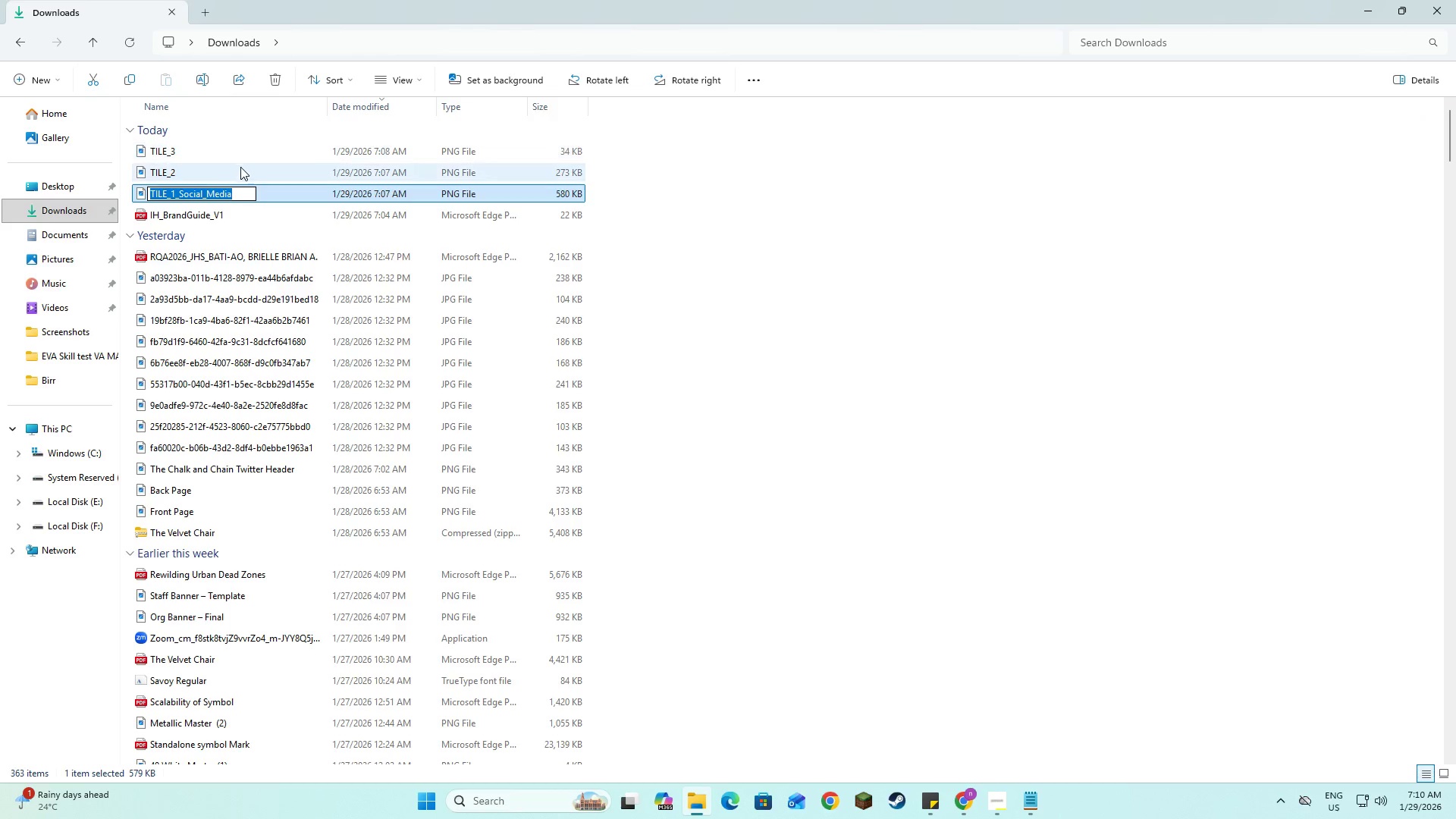 
left_click([240, 168])
 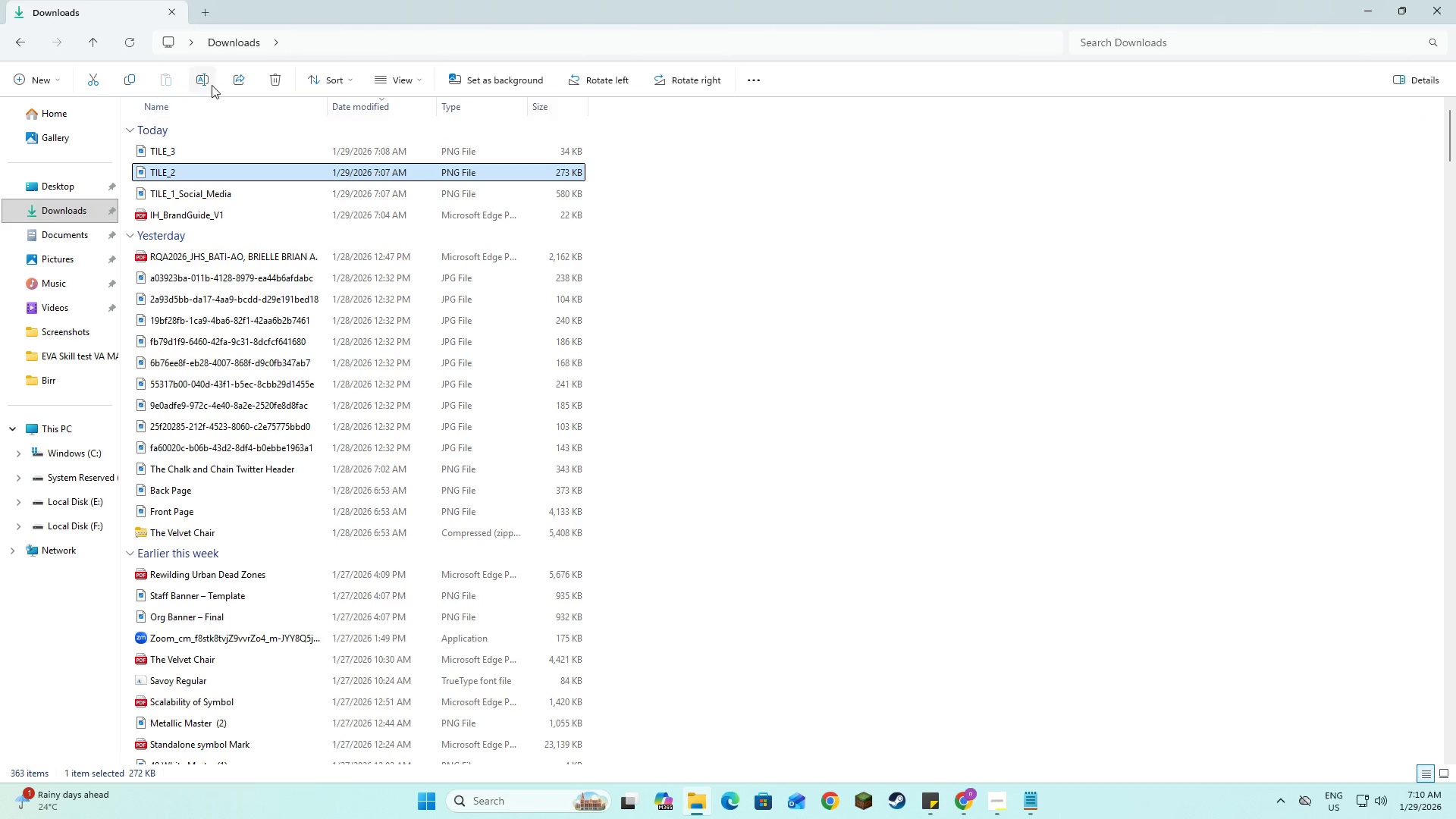 
left_click([211, 83])
 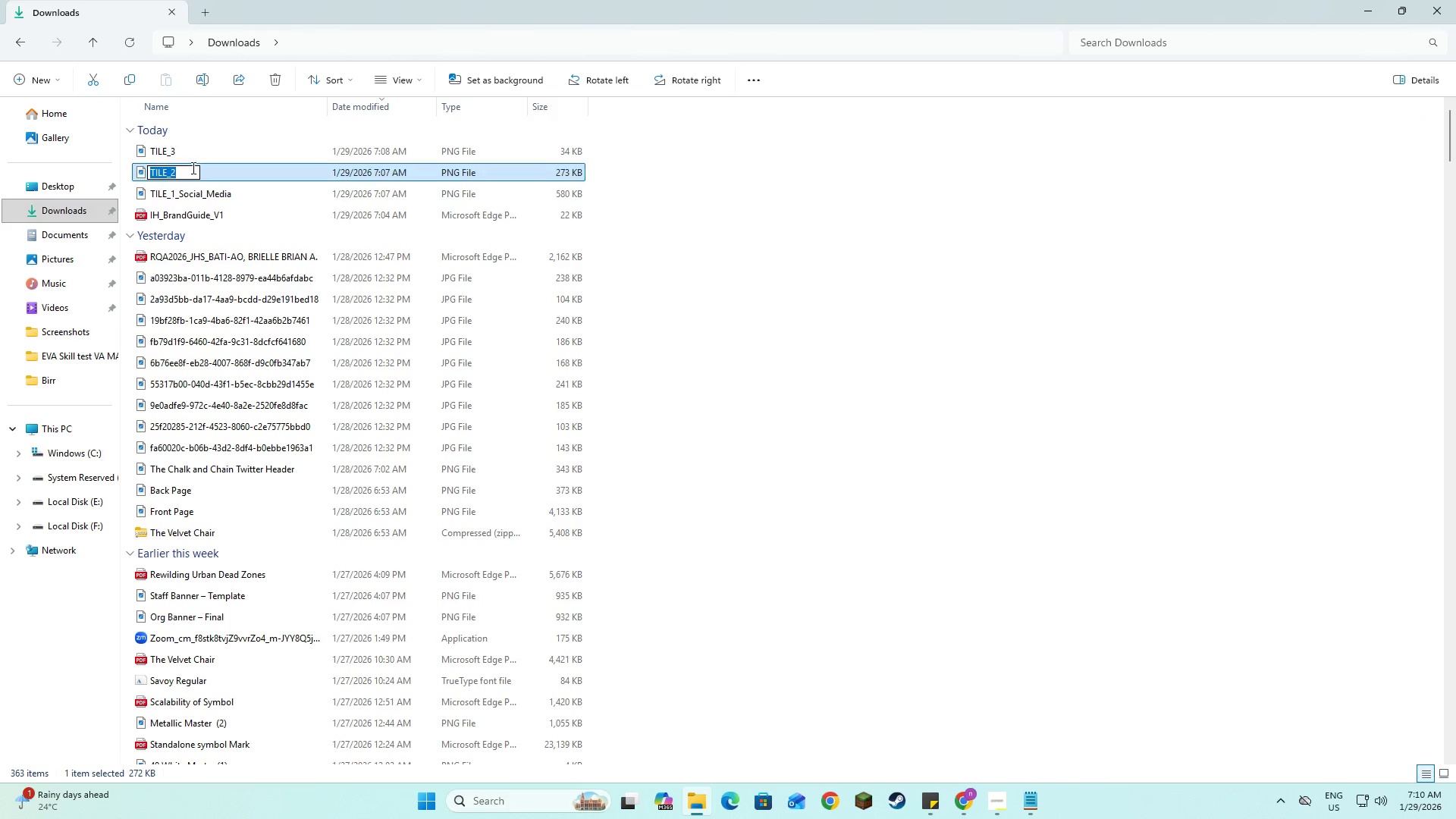 
left_click([187, 168])
 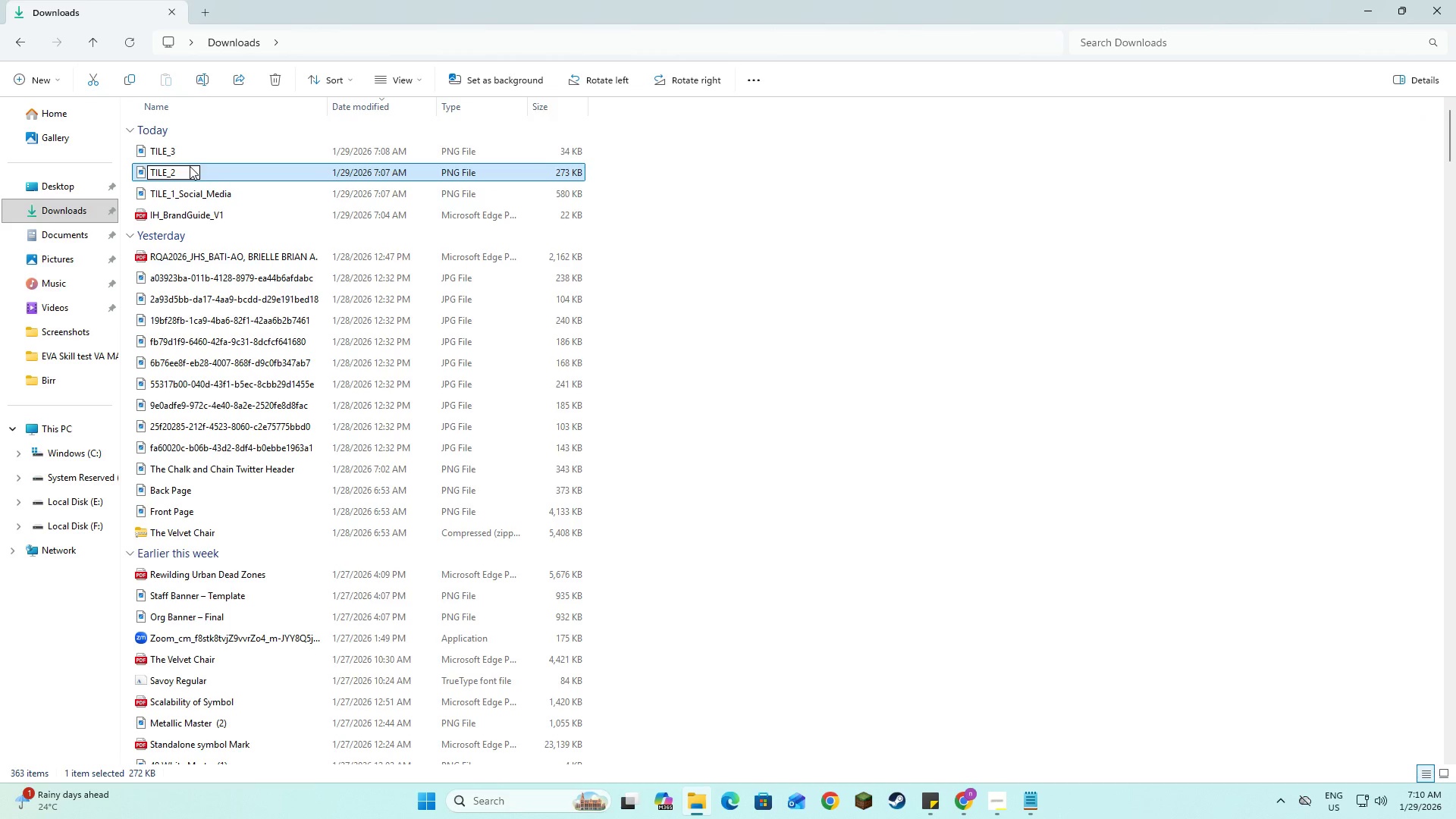 
type(_Social_Media)
 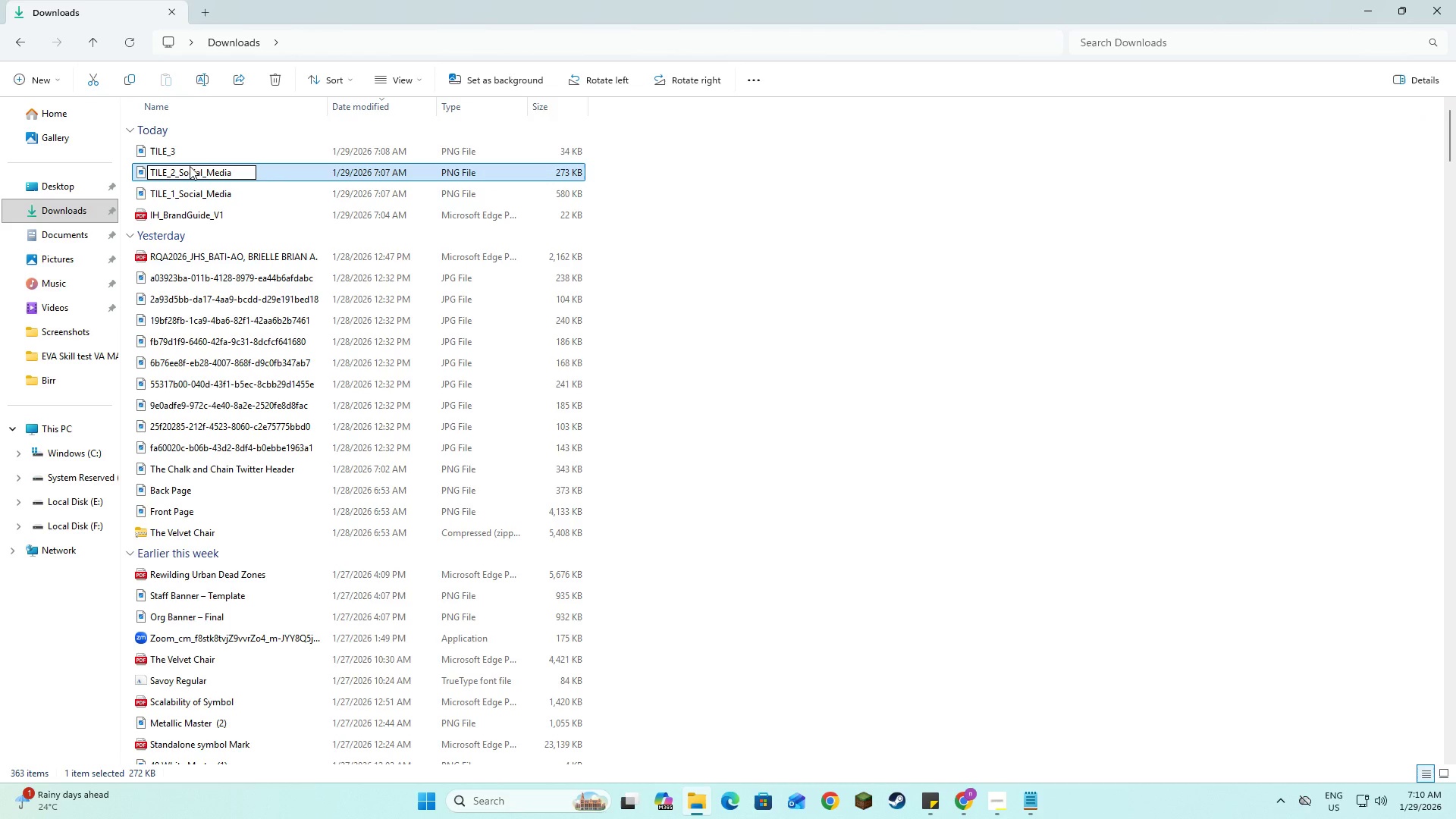 
key(Enter)
 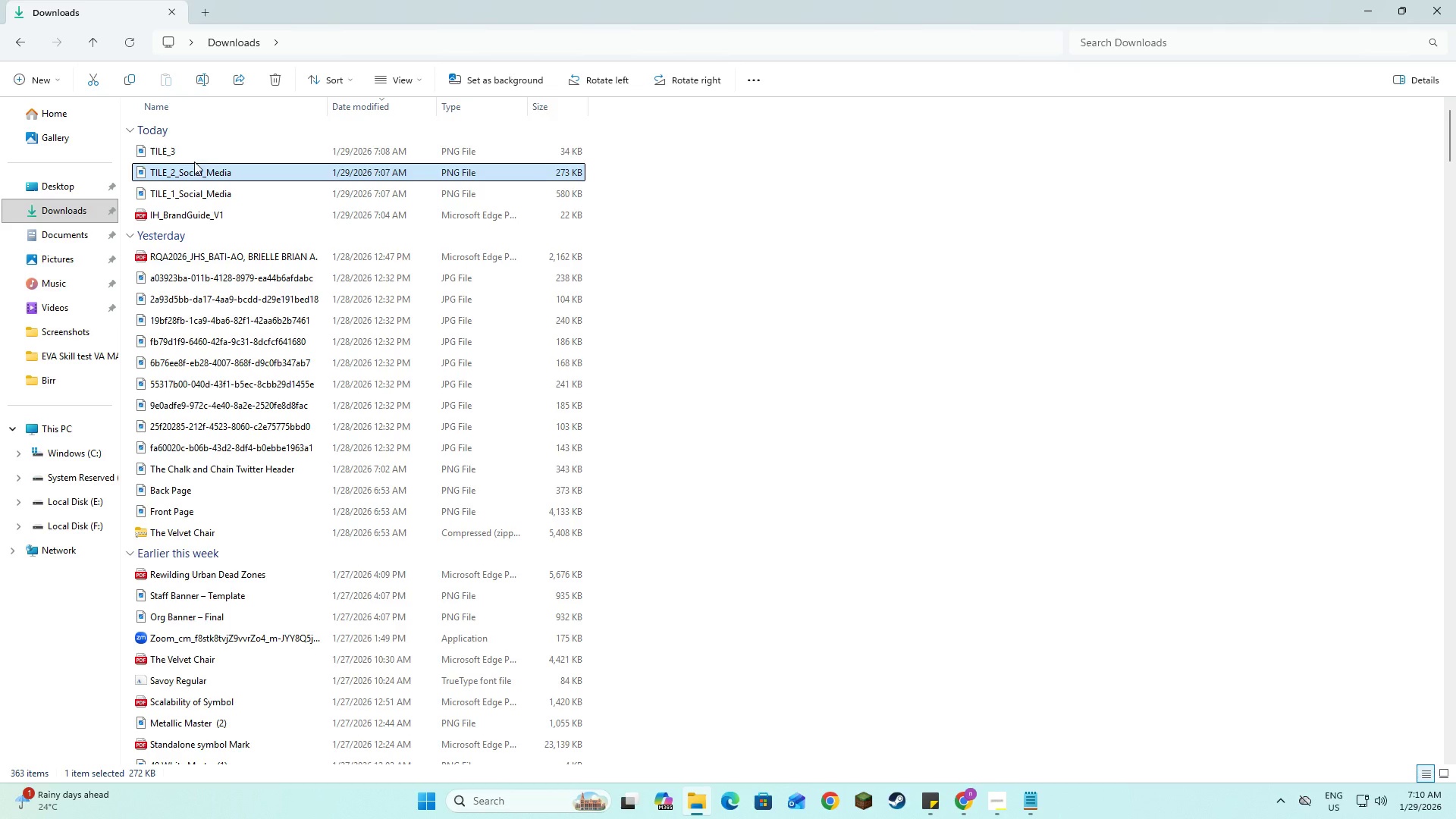 
left_click([195, 155])
 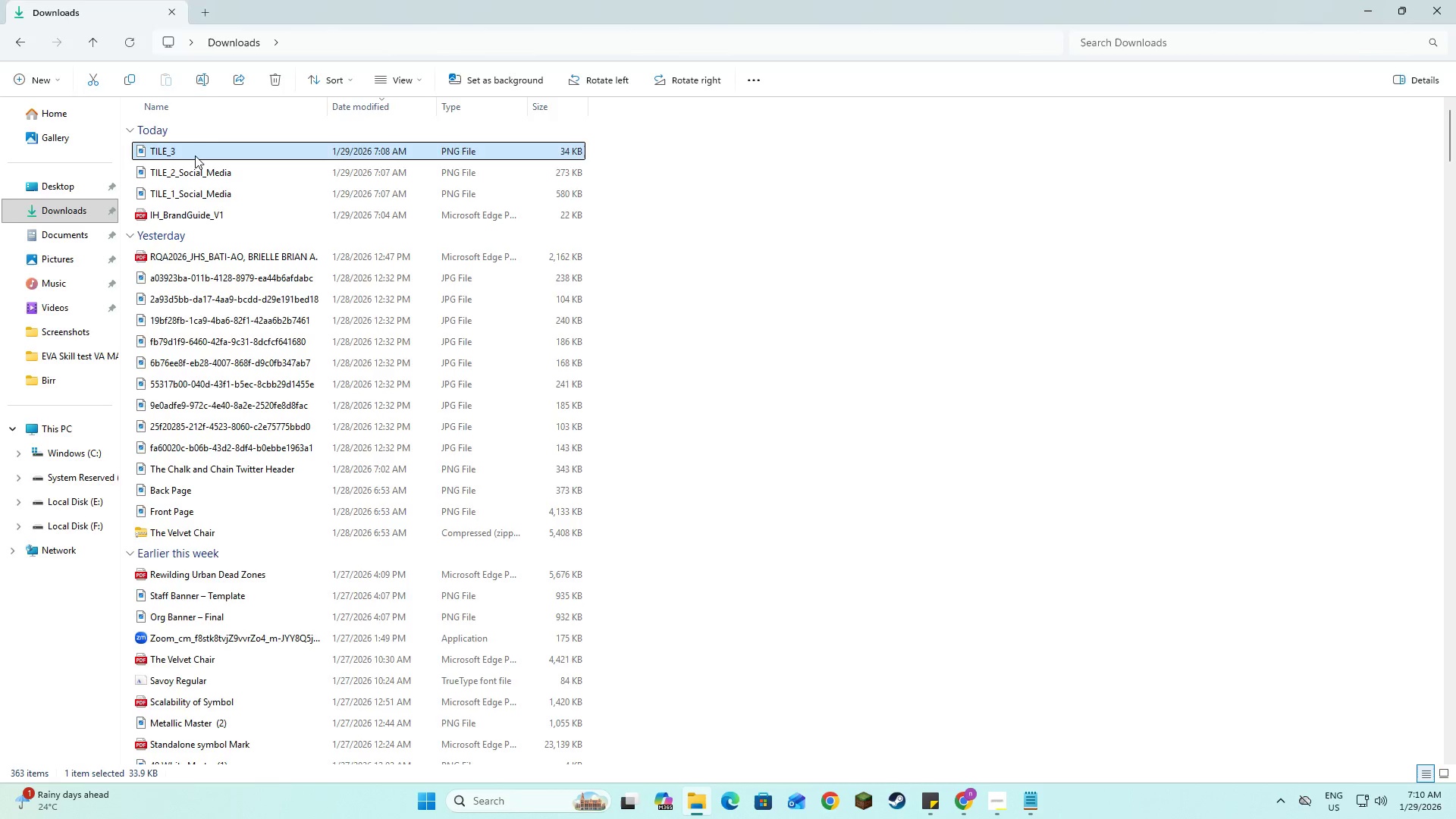 
key(Alt+AltLeft)
 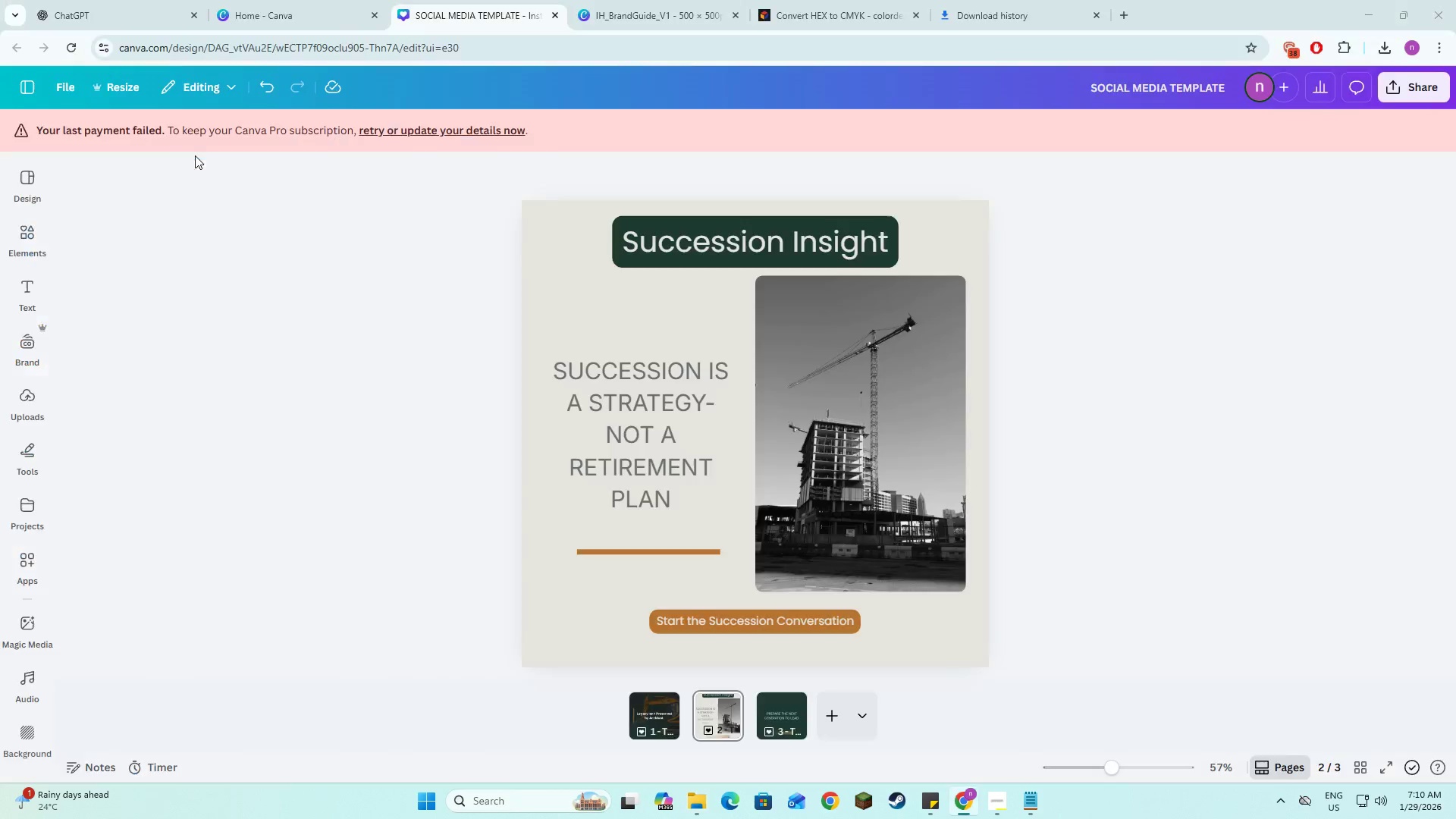 
key(Alt+Tab)
 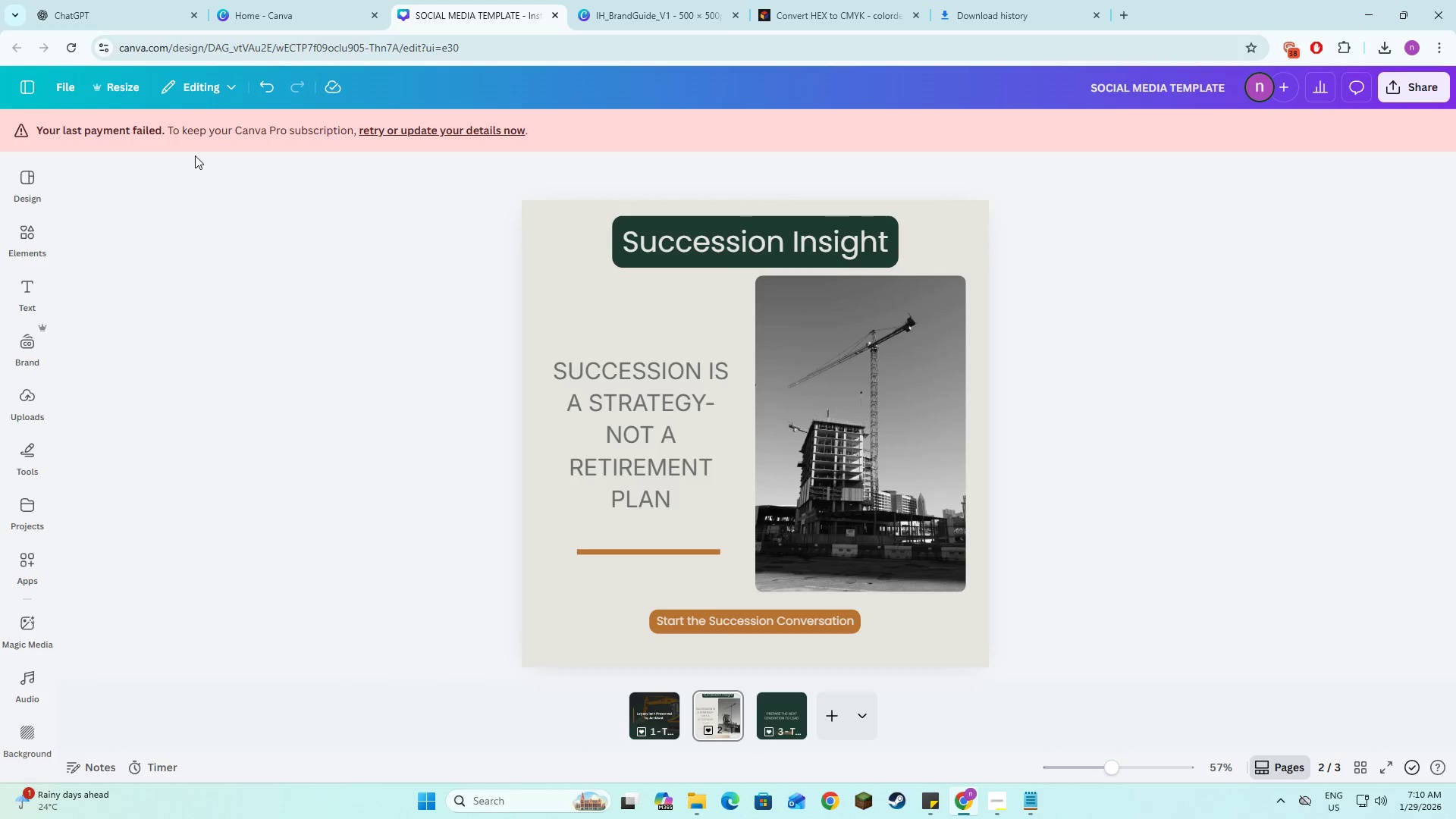 
key(Alt+Tab)
 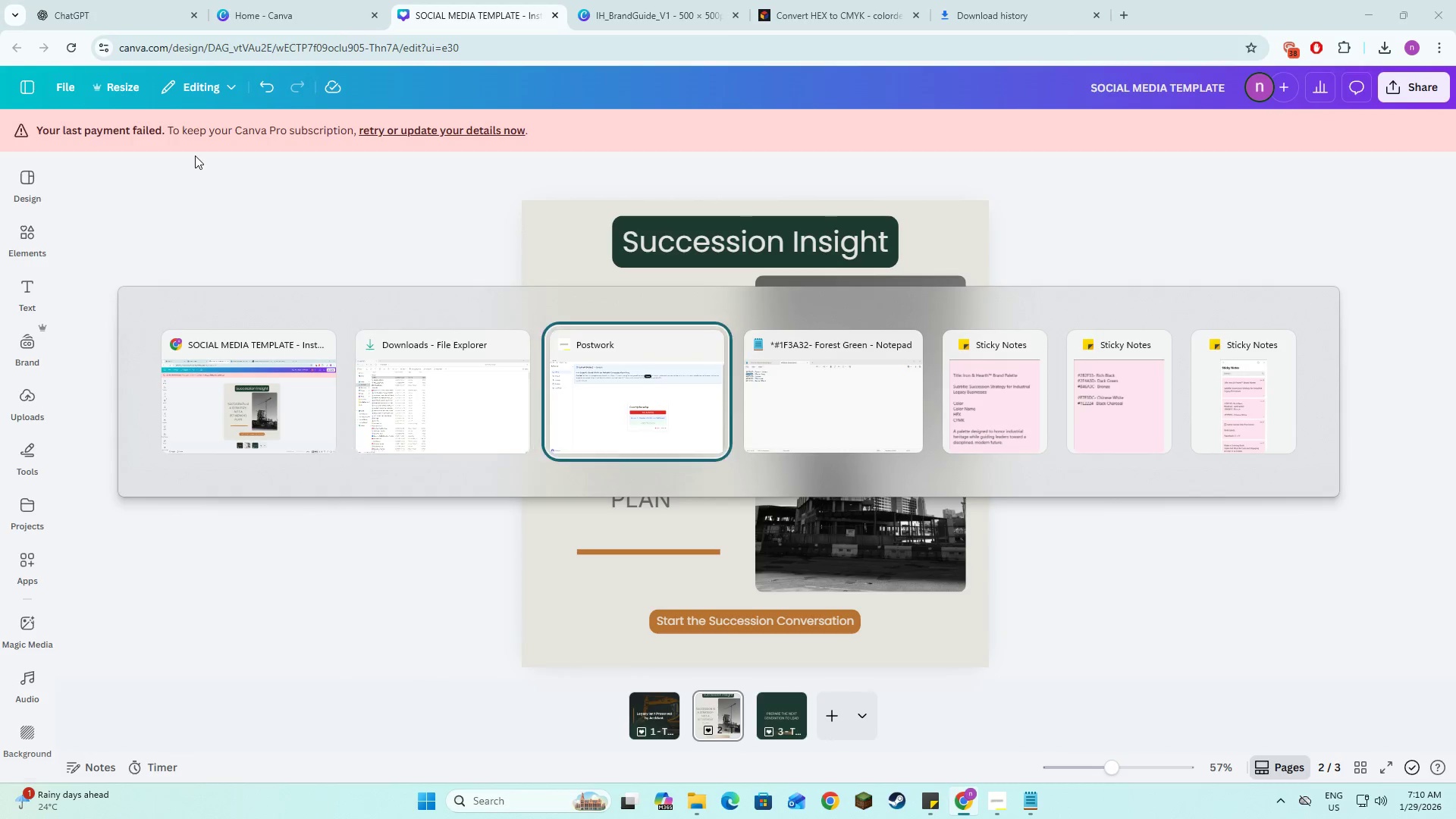 
key(Alt+Tab)